 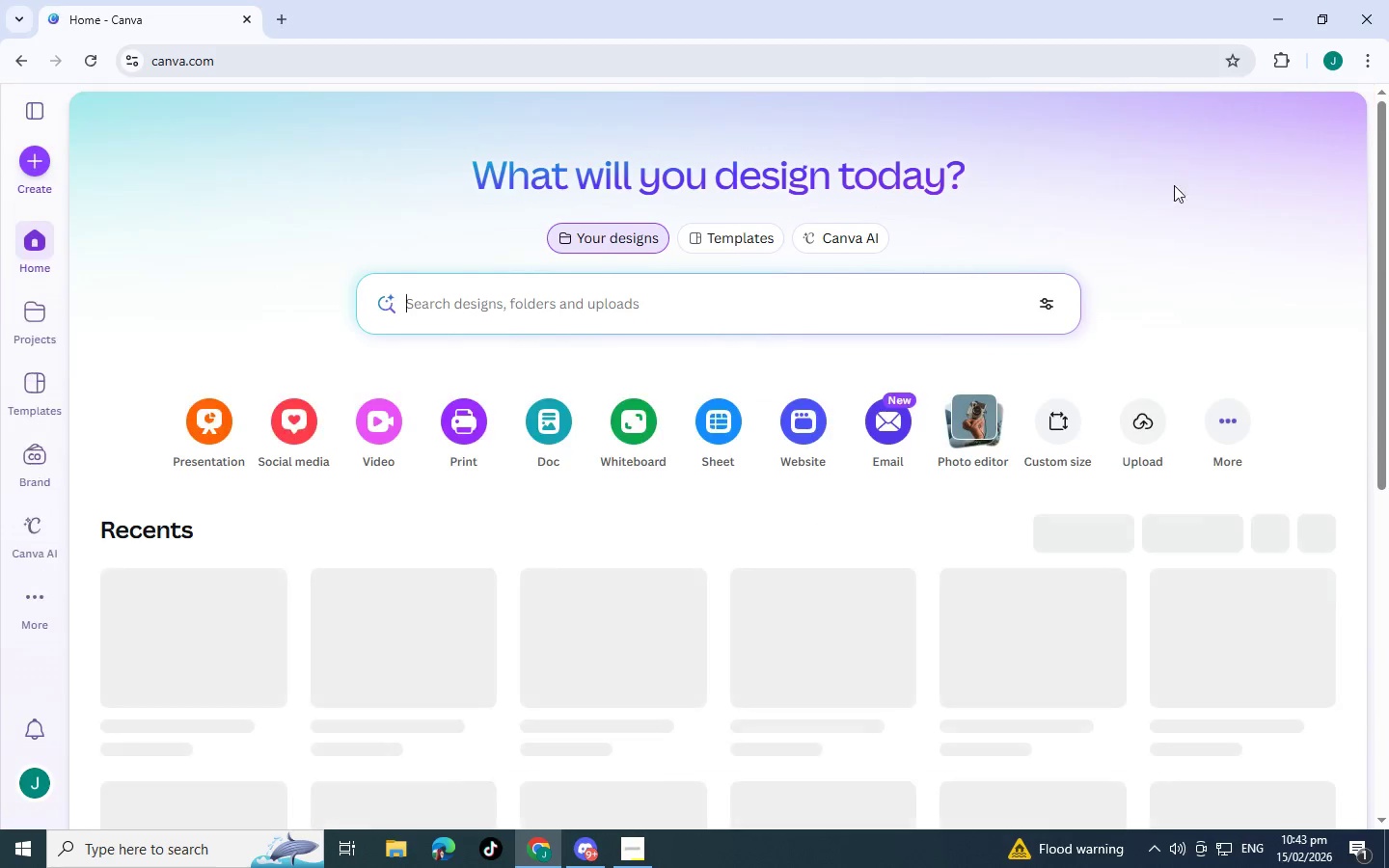 
scroll: coordinate [213, 427], scroll_direction: down, amount: 1.0
 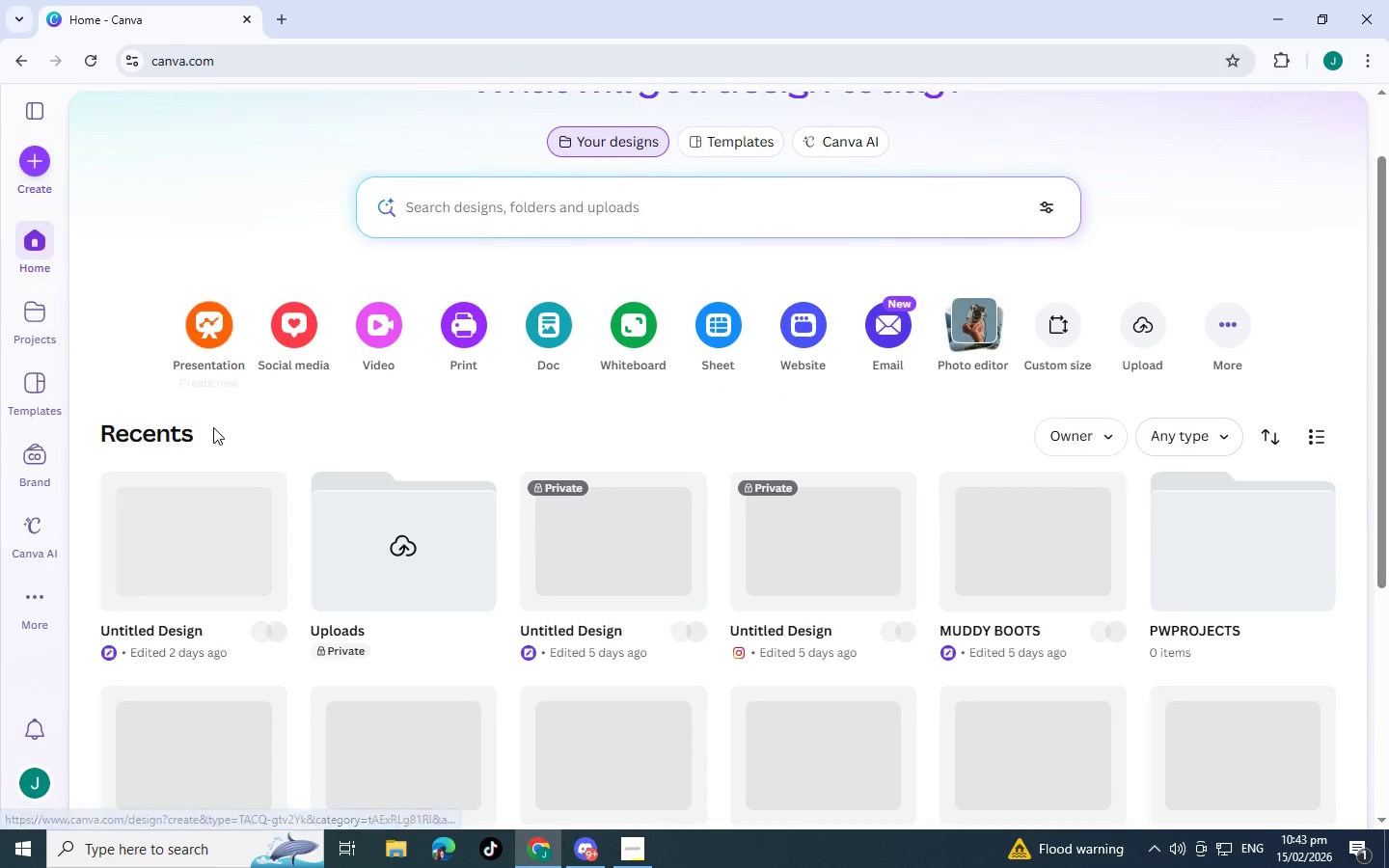 
scroll: coordinate [213, 427], scroll_direction: up, amount: 2.0
 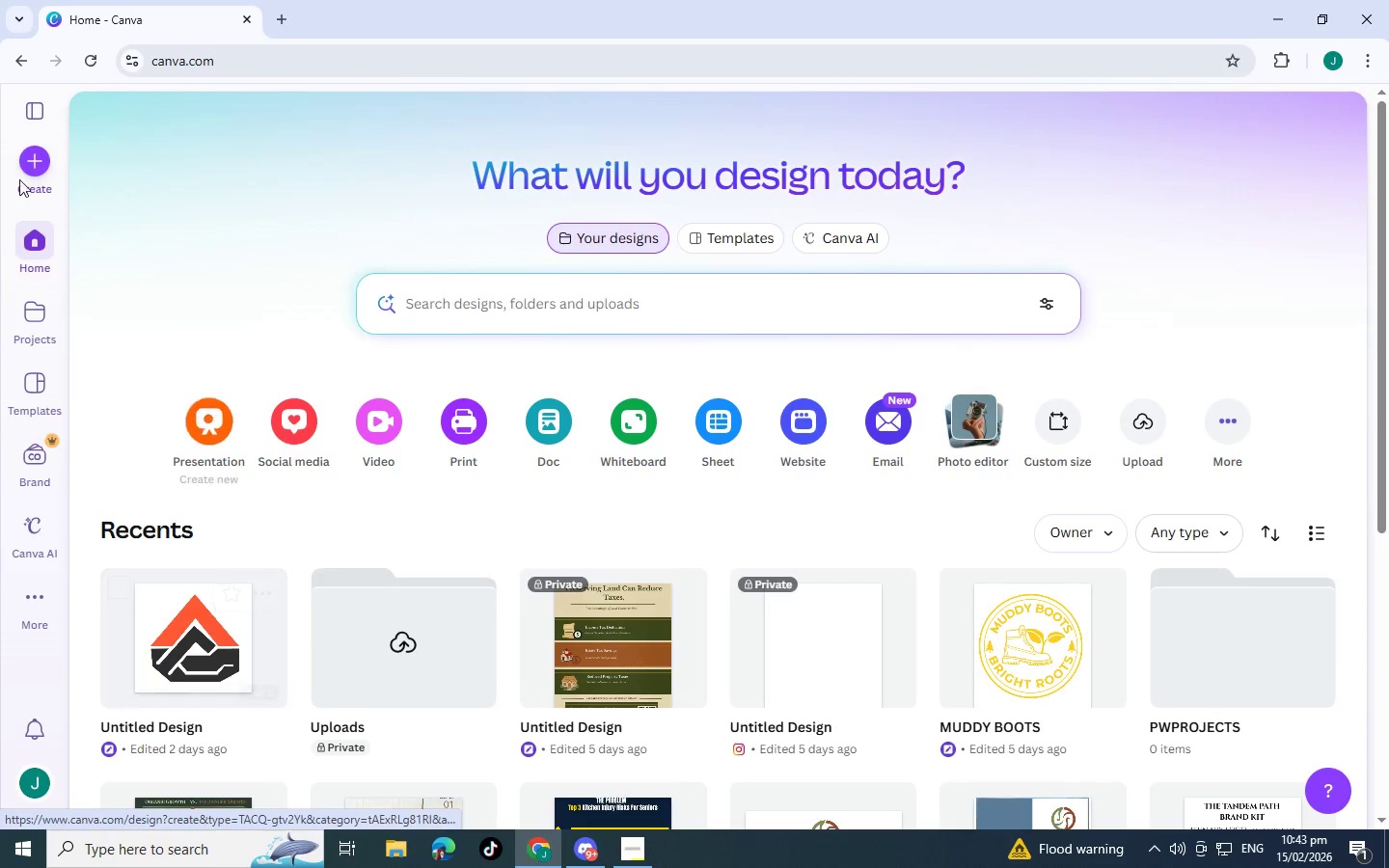 
left_click([34, 165])
 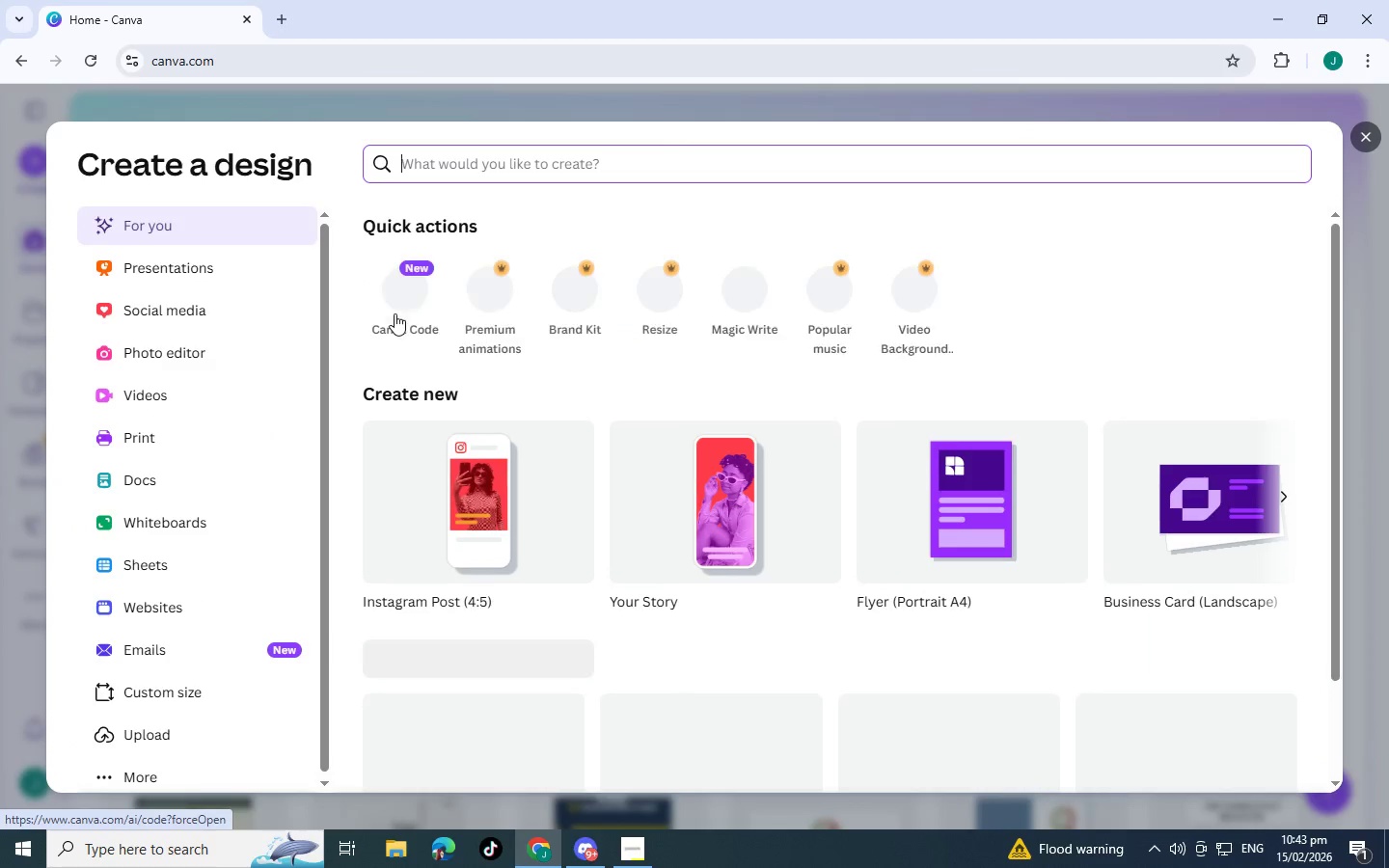 
scroll: coordinate [240, 504], scroll_direction: down, amount: 4.0
 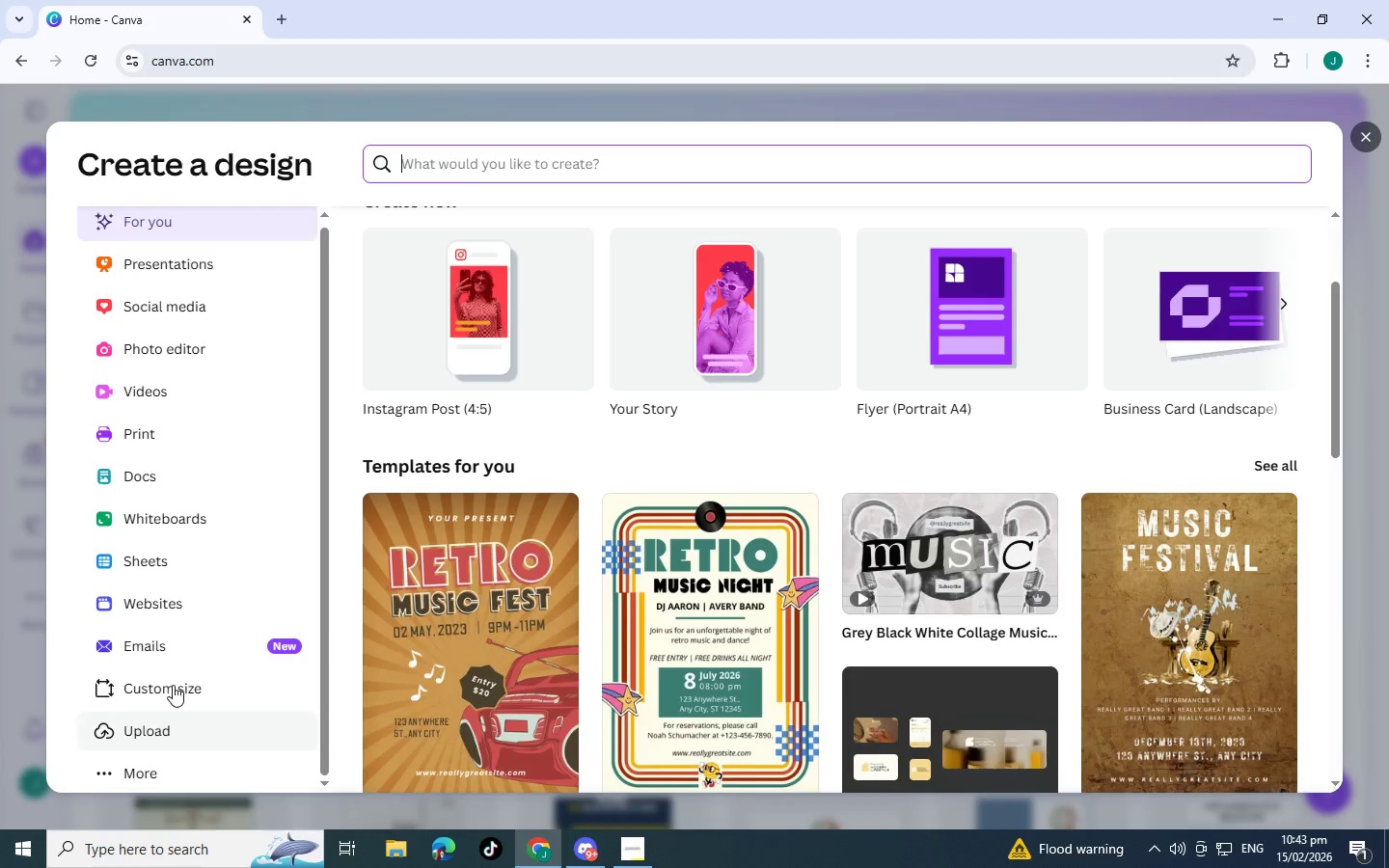 
left_click([173, 685])
 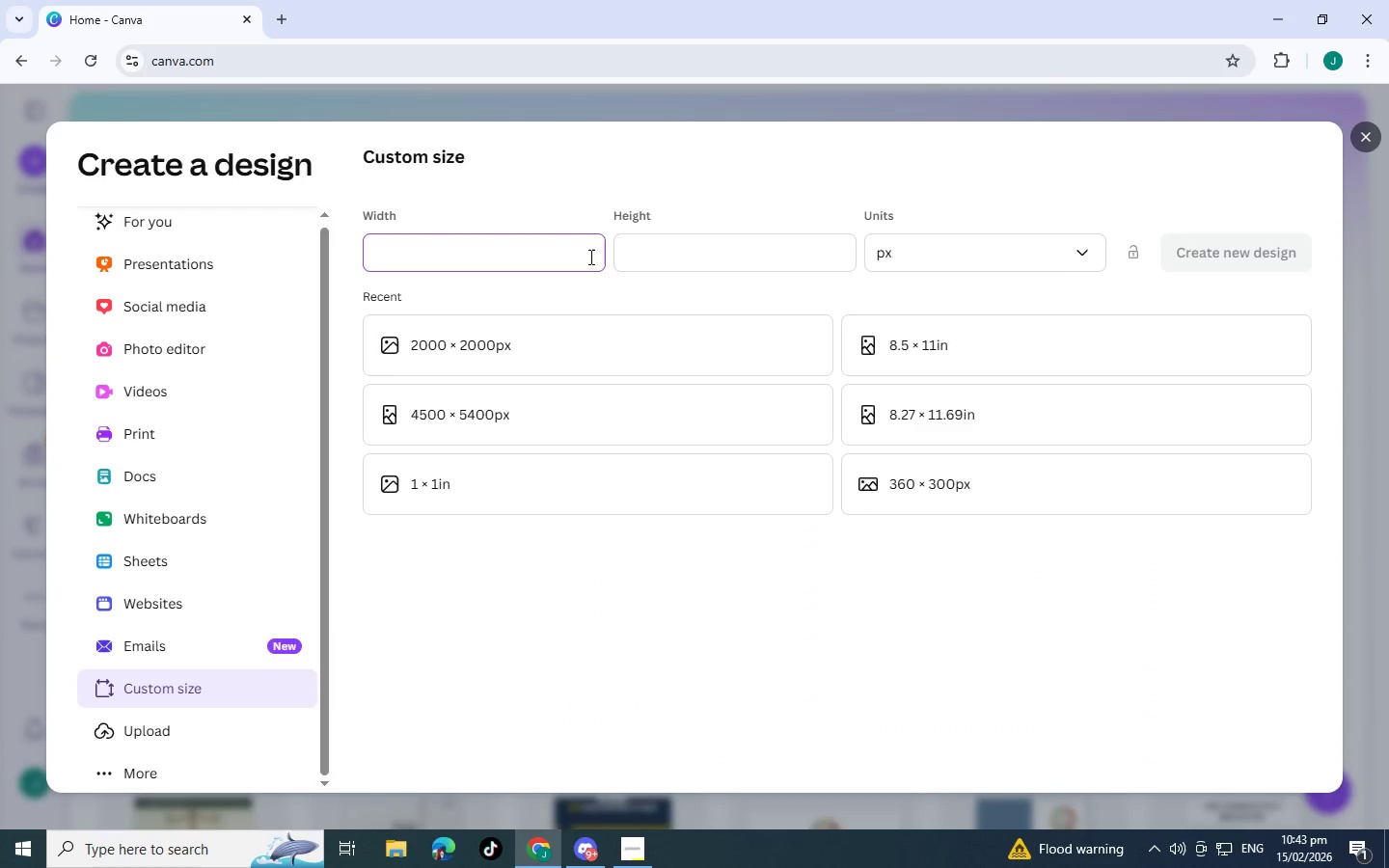 
left_click([544, 241])
 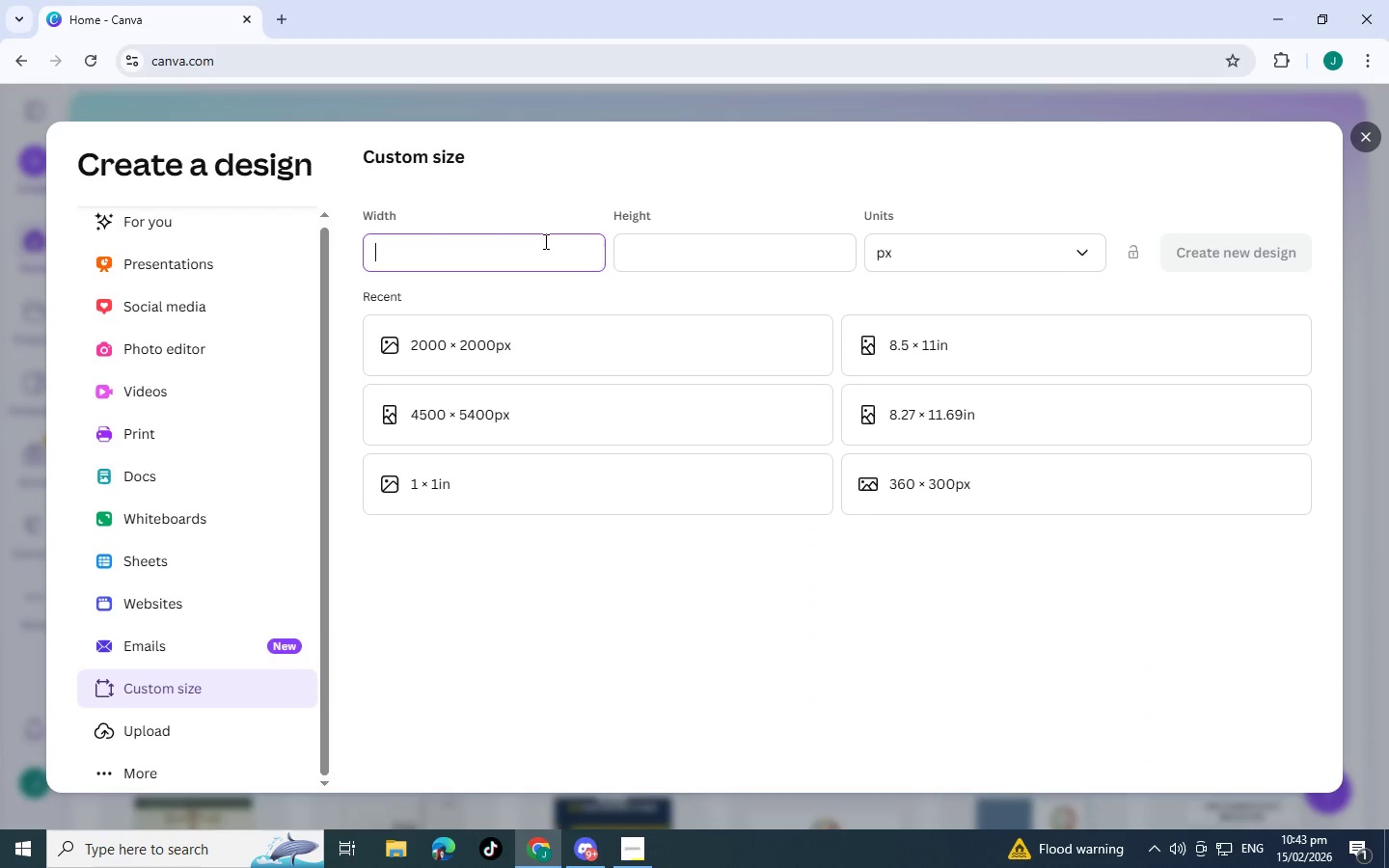 
key(Alt+Tab)